 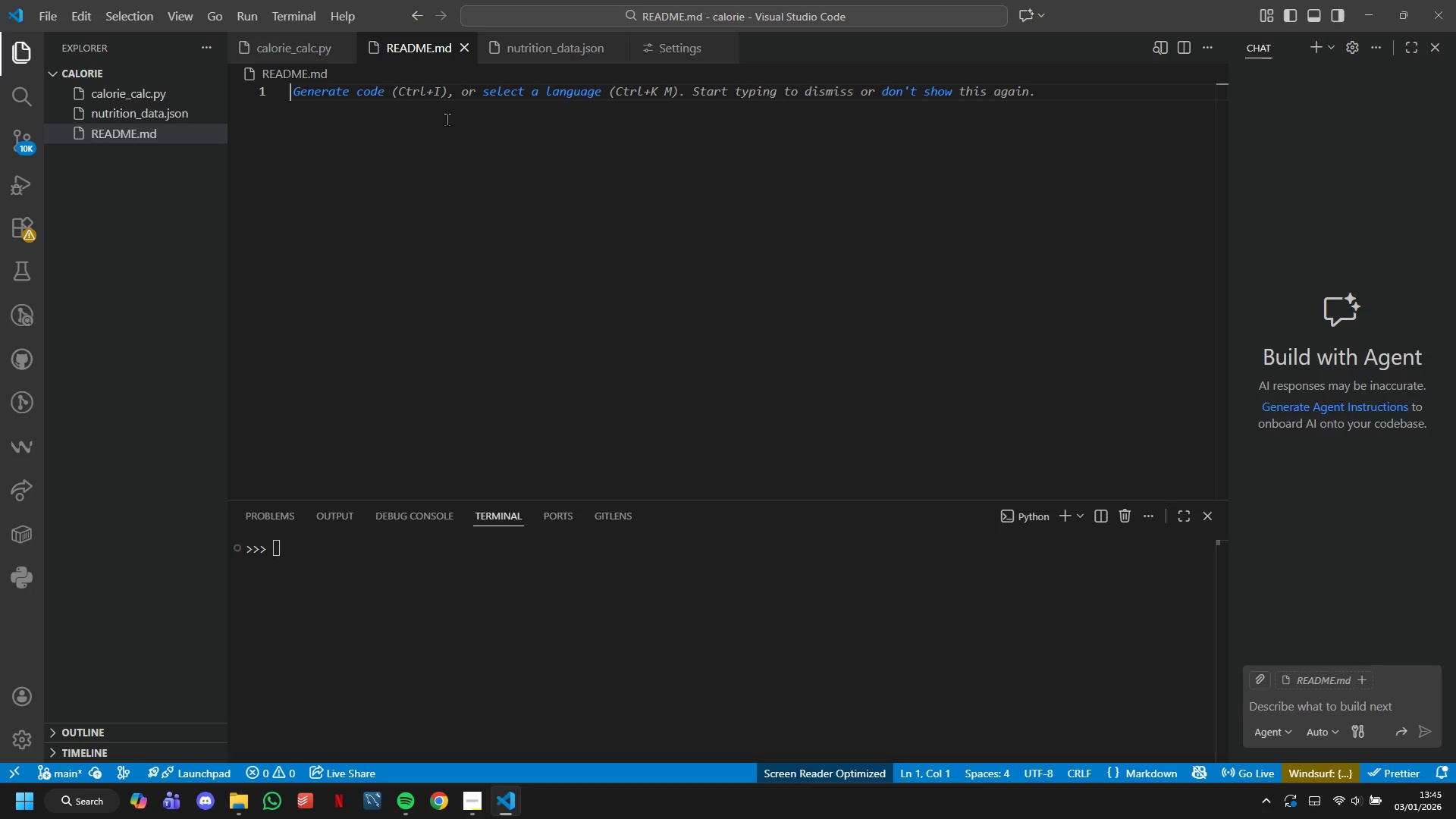 
type(# CALROE)
key(Backspace)
key(Backspace)
key(Backspace)
key(Backspace)
key(Backspace)
type(ol)
key(Backspace)
key(Backspace)
type(alorieCalc)
 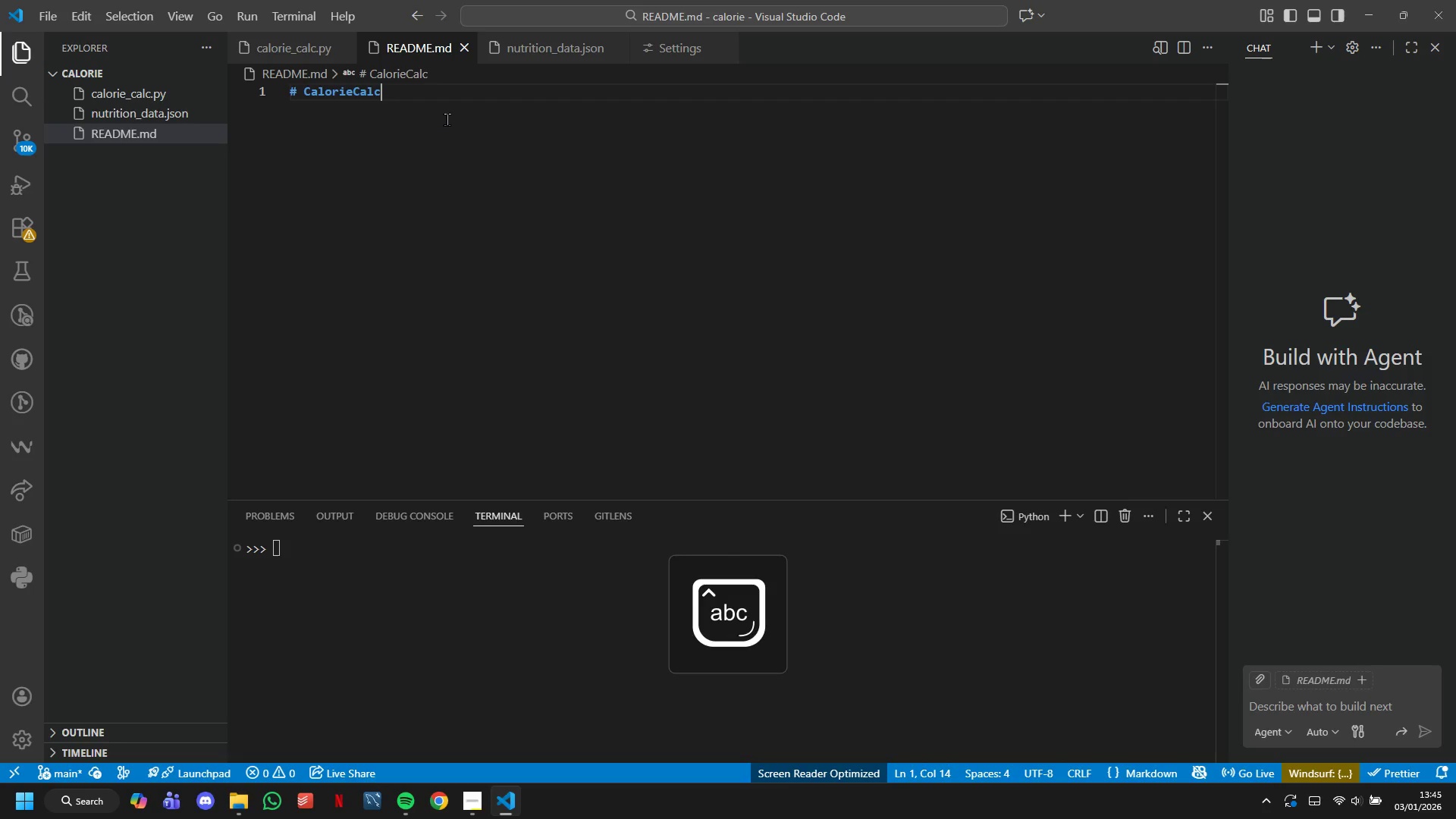 
key(Enter)
 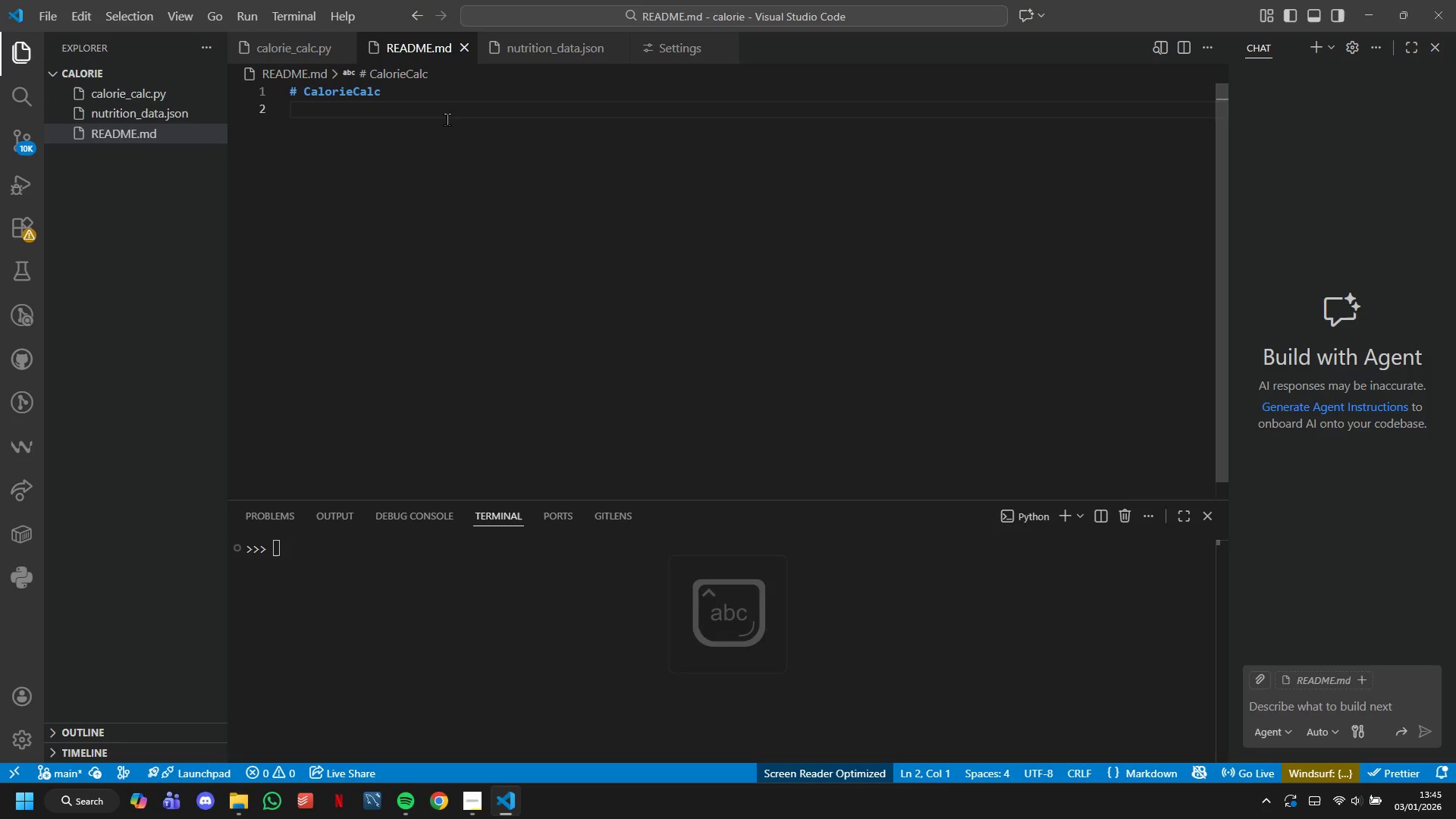 
type(CLI Nutrition Tool fr)
key(Backspace)
type(or CrossFit Atht)
key(Backspace)
type(letes. Calcula)
key(Backspace)
type(al)
key(Backspace)
type(te macros for e)
key(Backspace)
type(meal prep recipes in seconds.)
 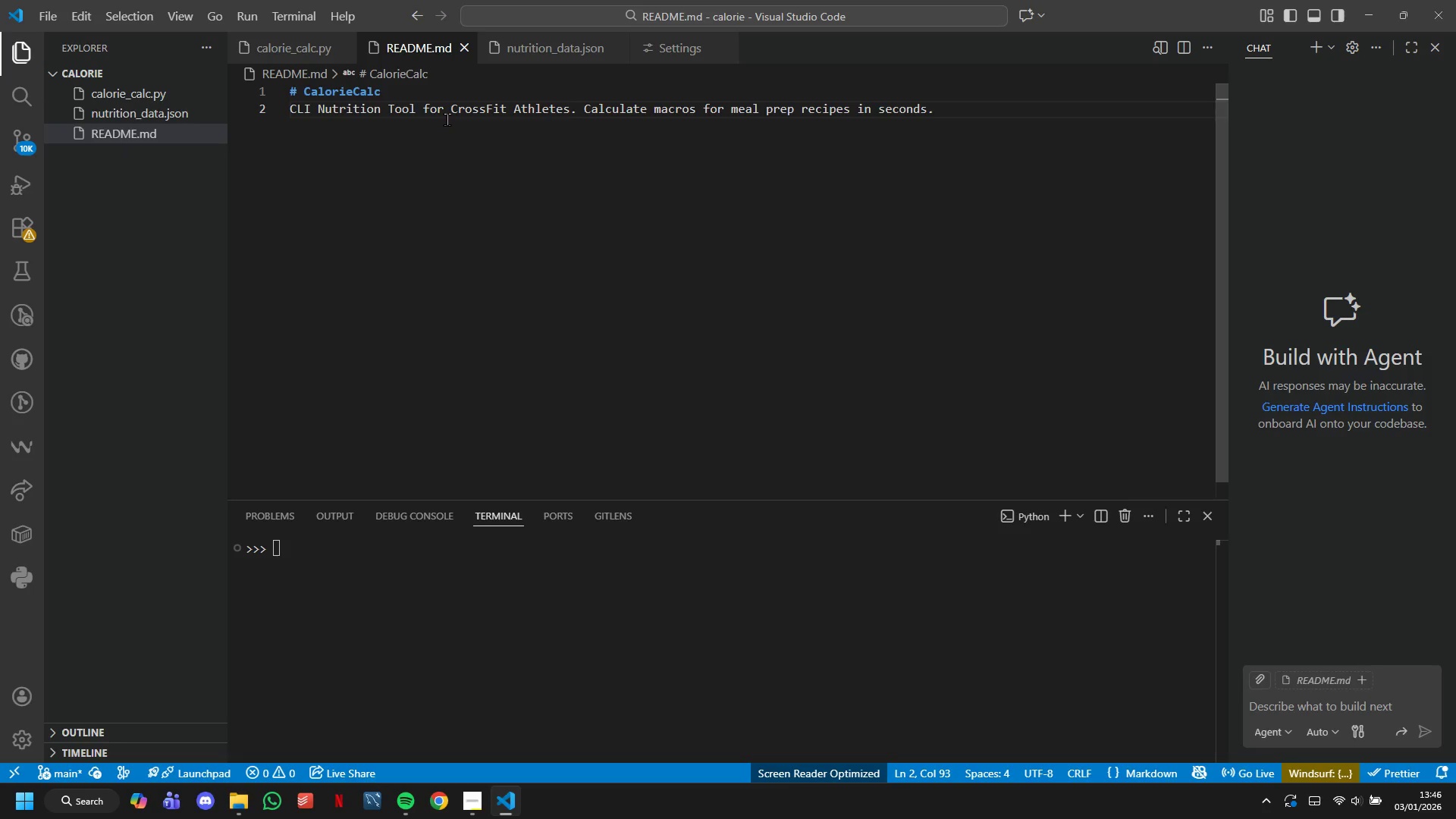 
key(Enter)
 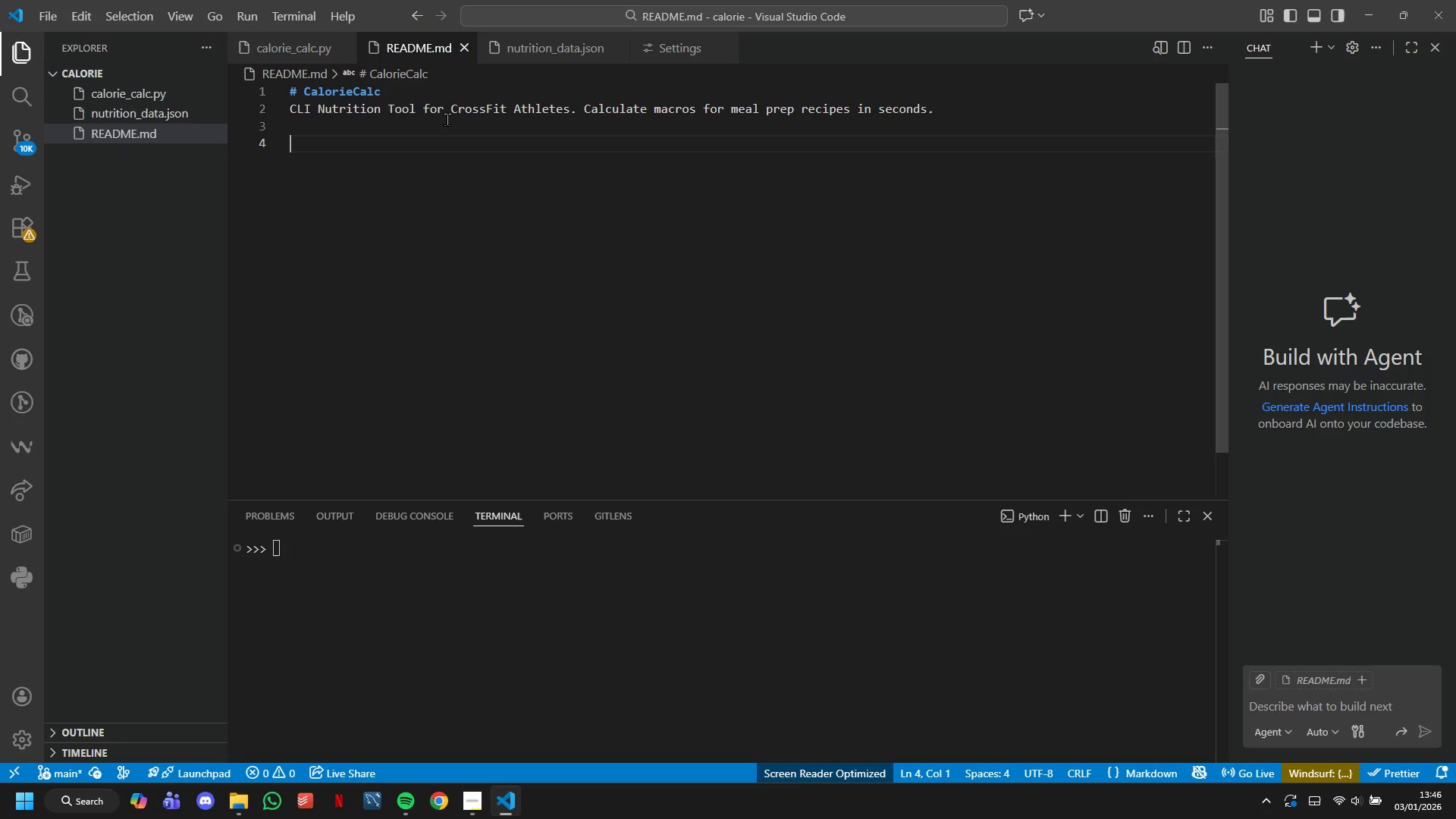 
key(Enter)
 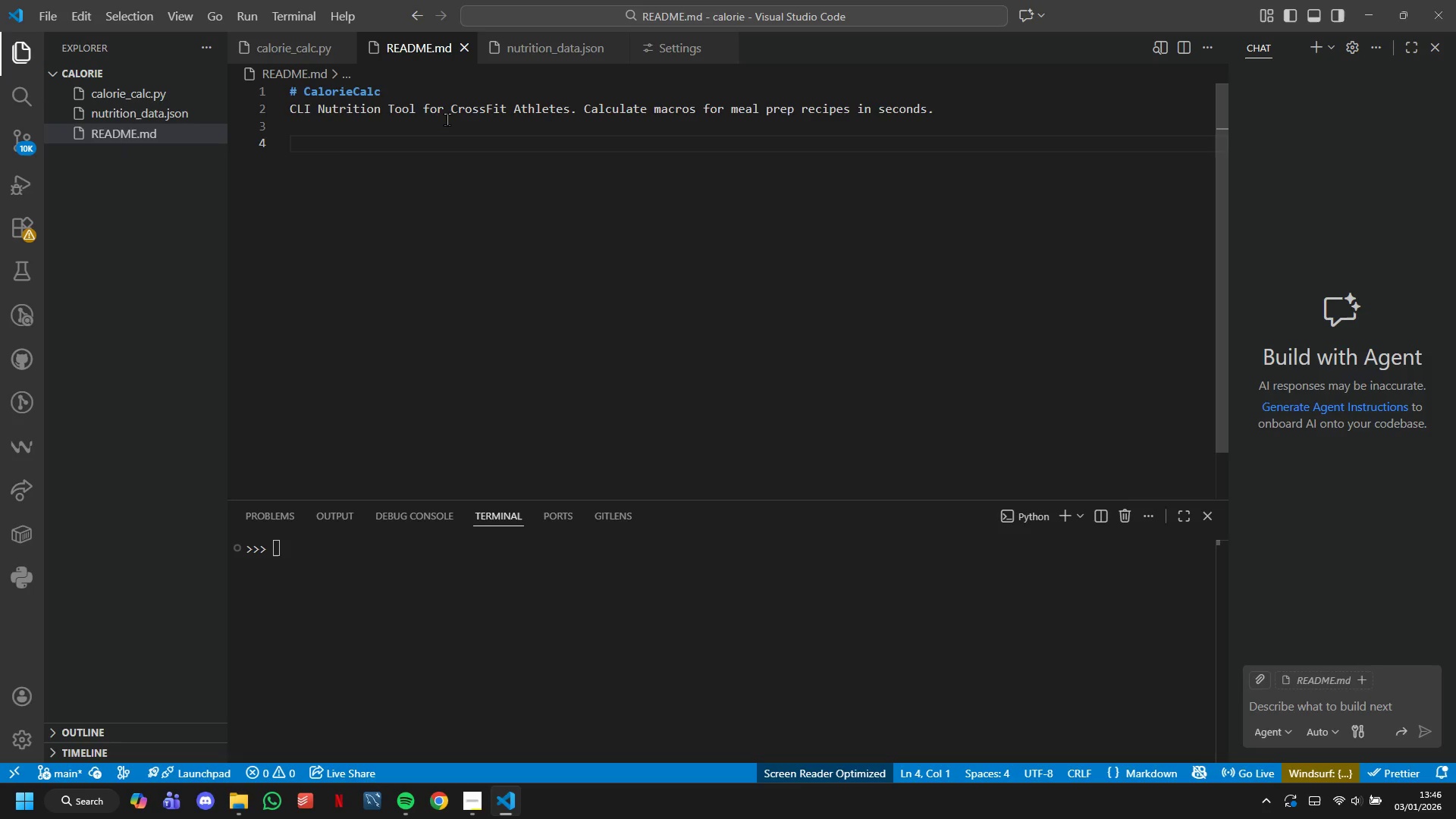 
type(# )
key(Backspace)
type(# Setup)
 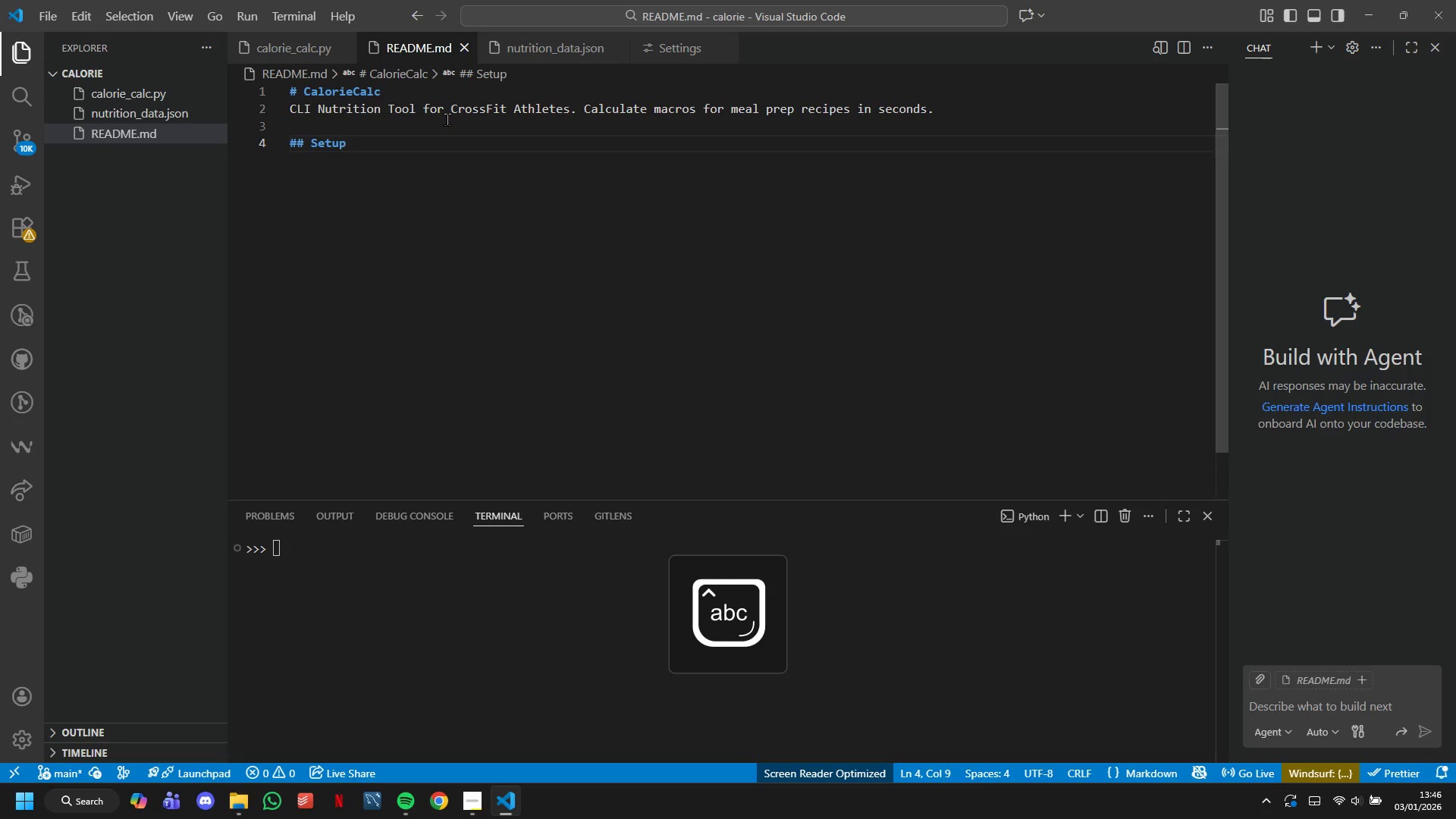 
key(Enter)
 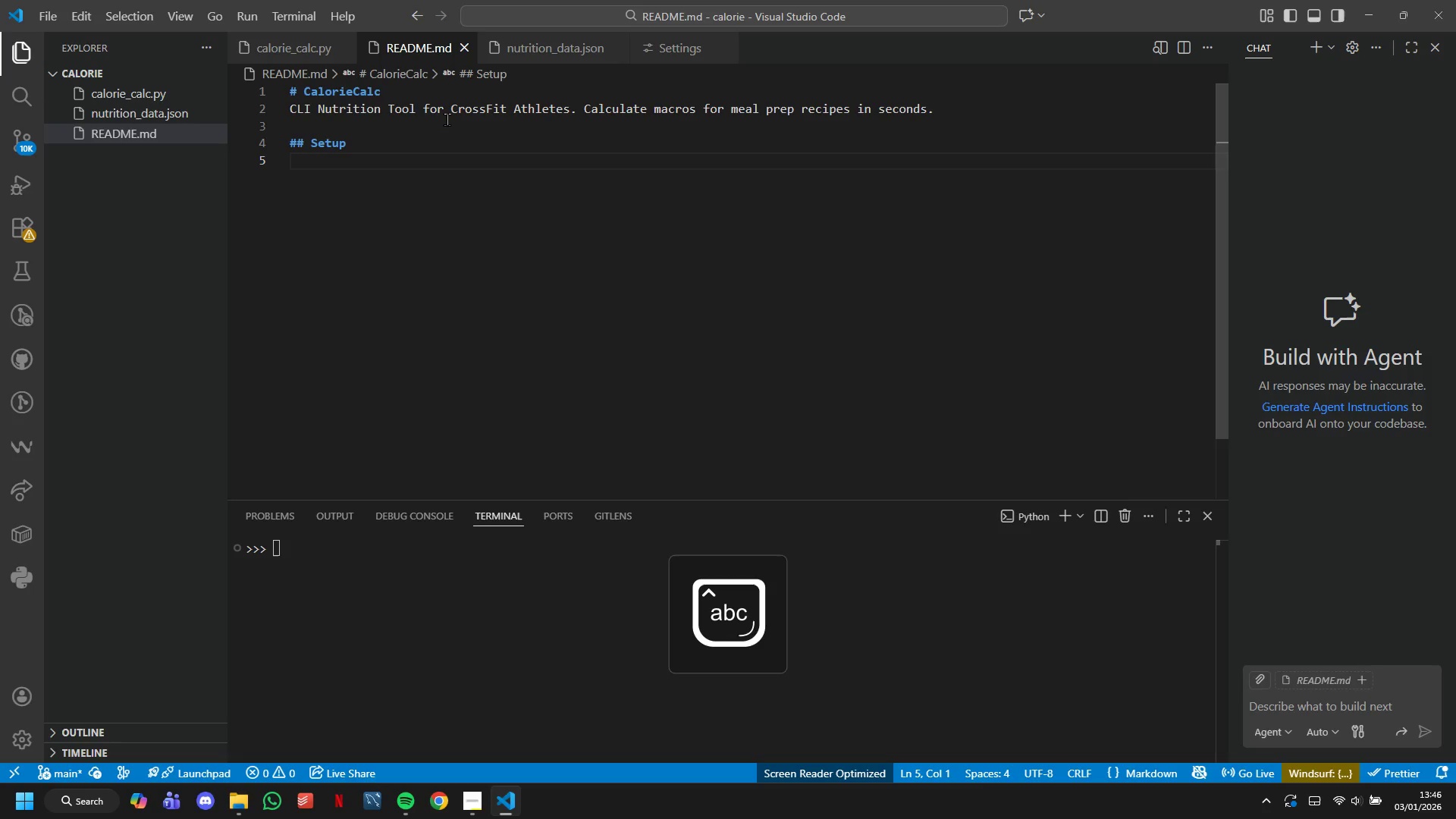 
type(1. Download files ``)
 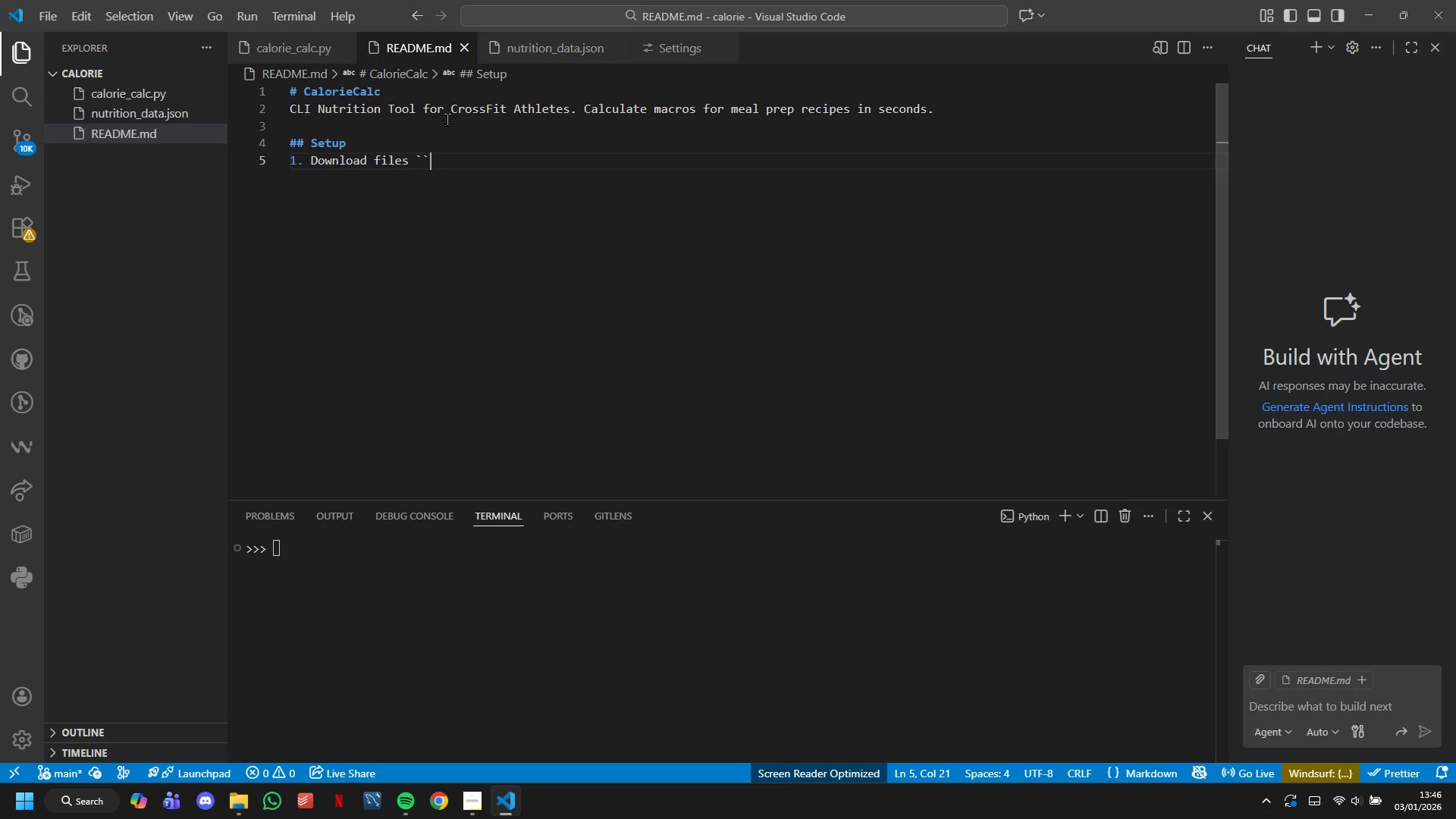 
key(ArrowLeft)
 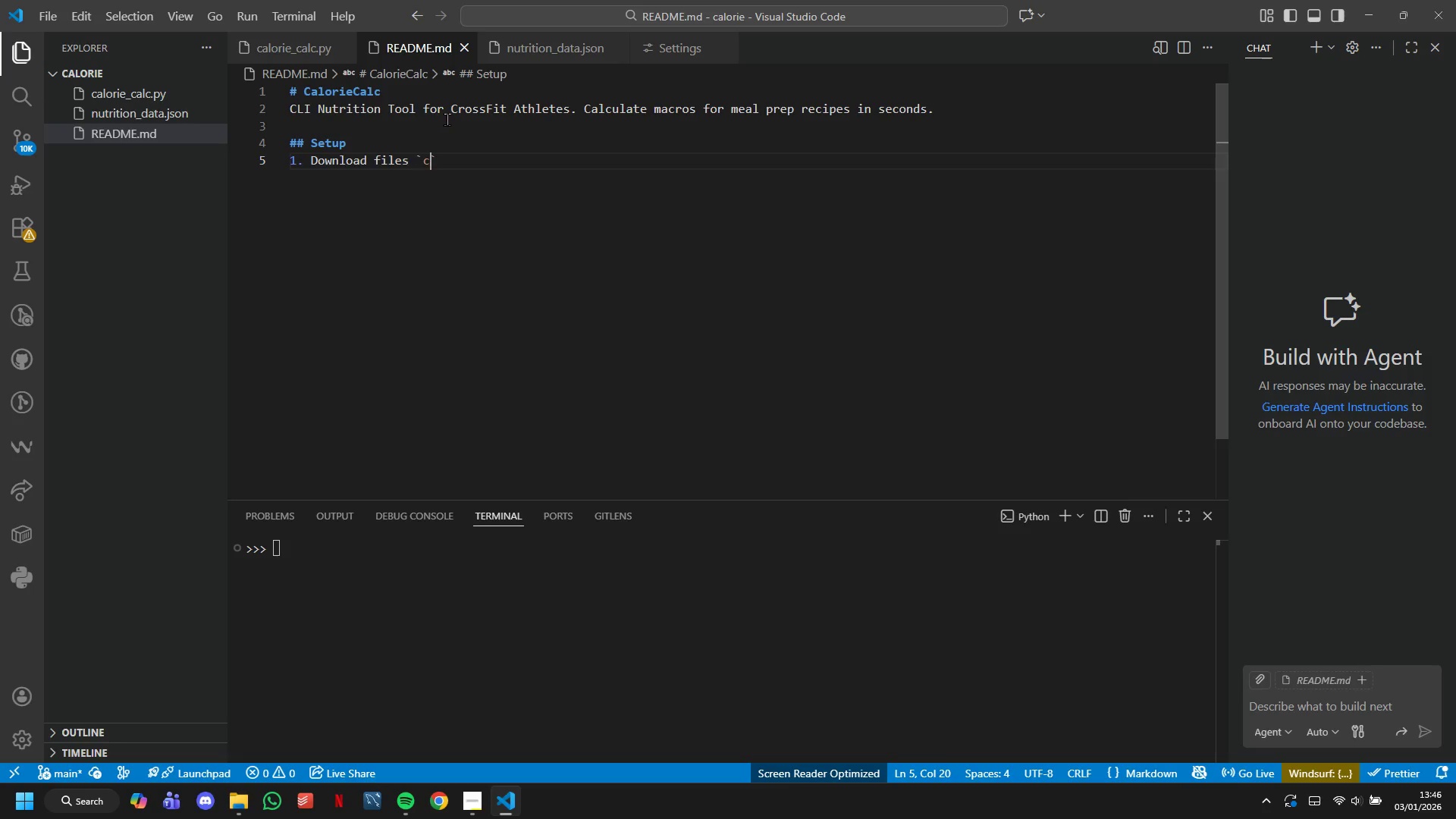 
type(calorie_calc.py)
 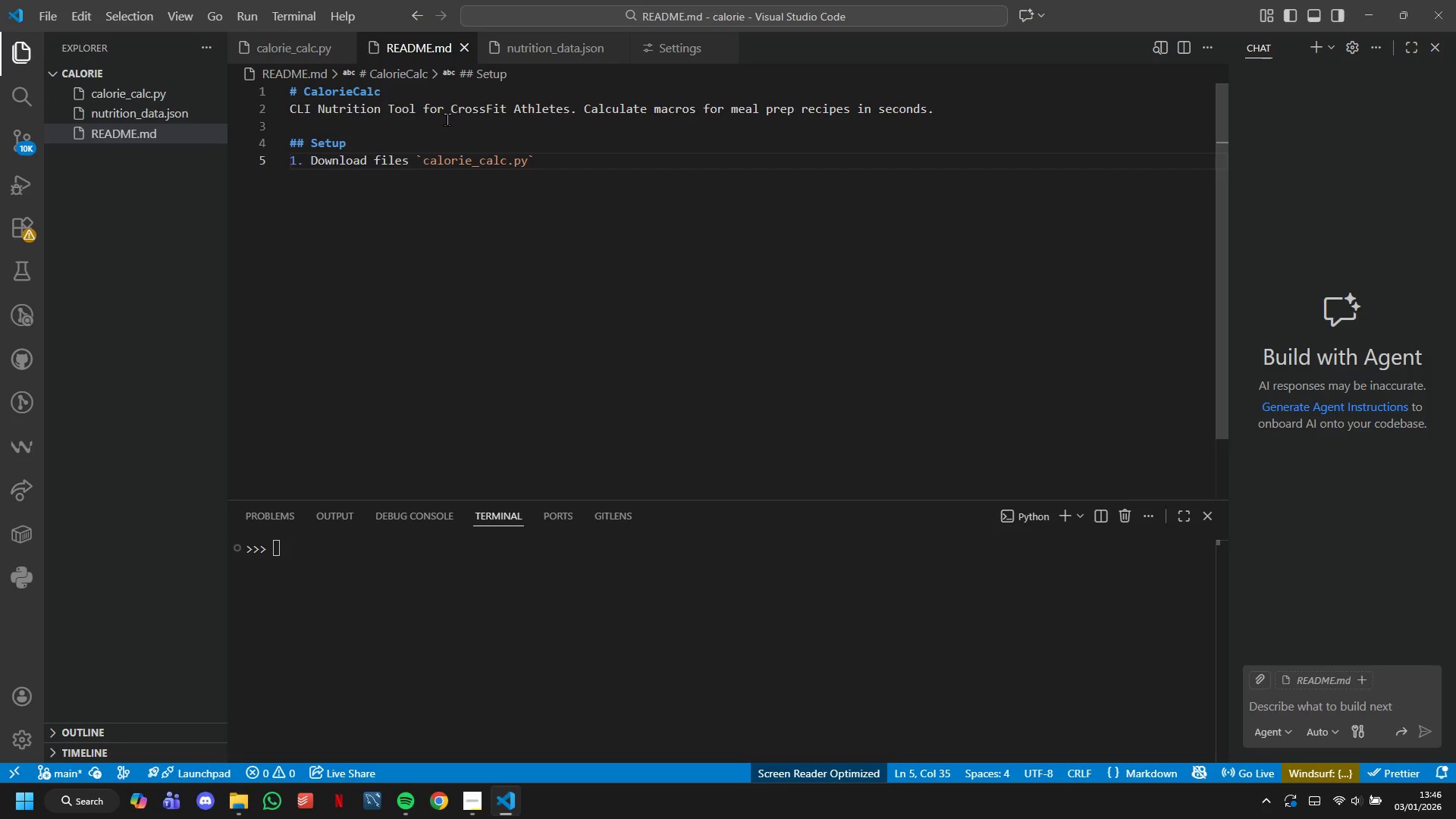 
key(ArrowRight)
 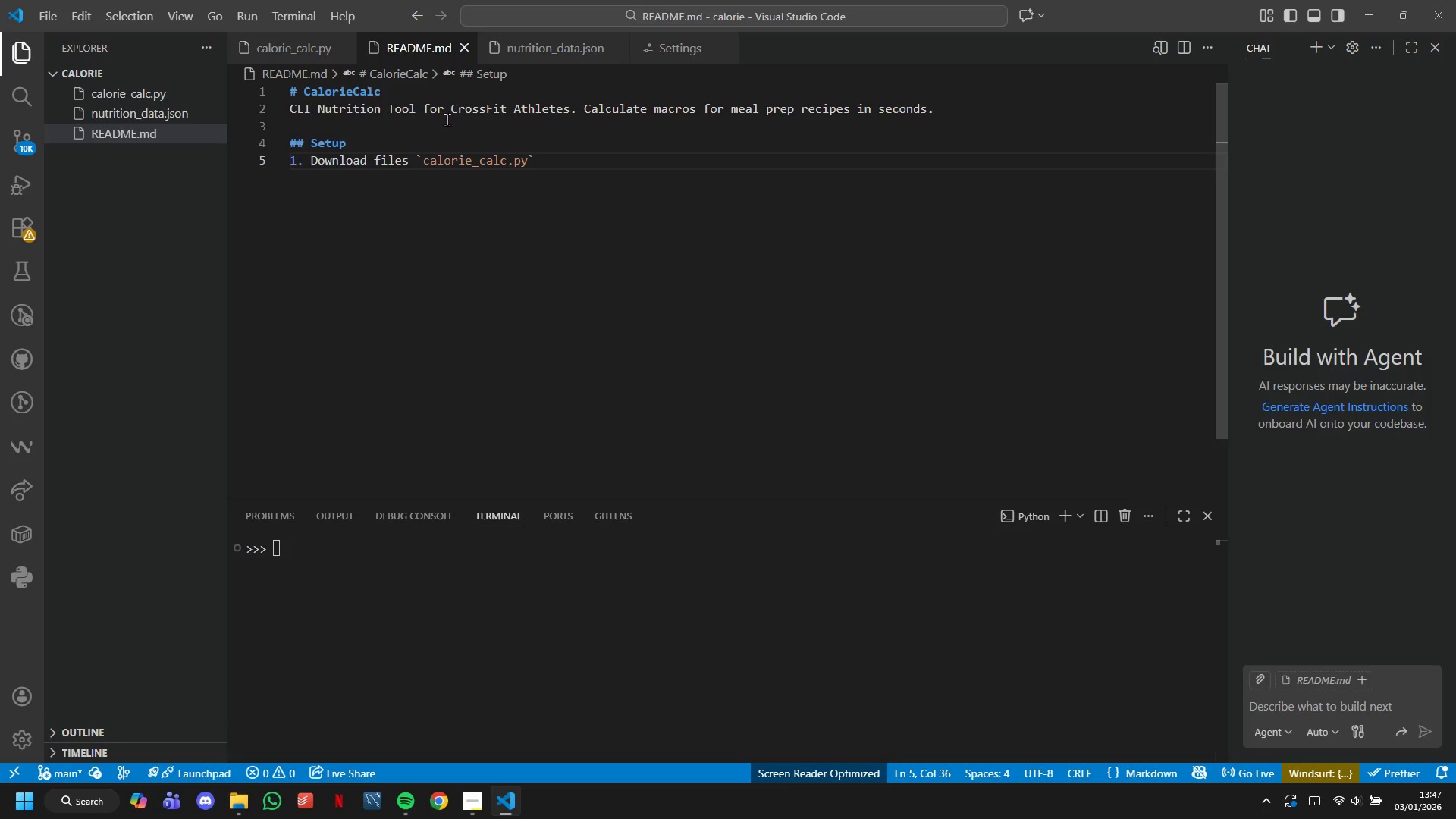 
wait(19.86)
 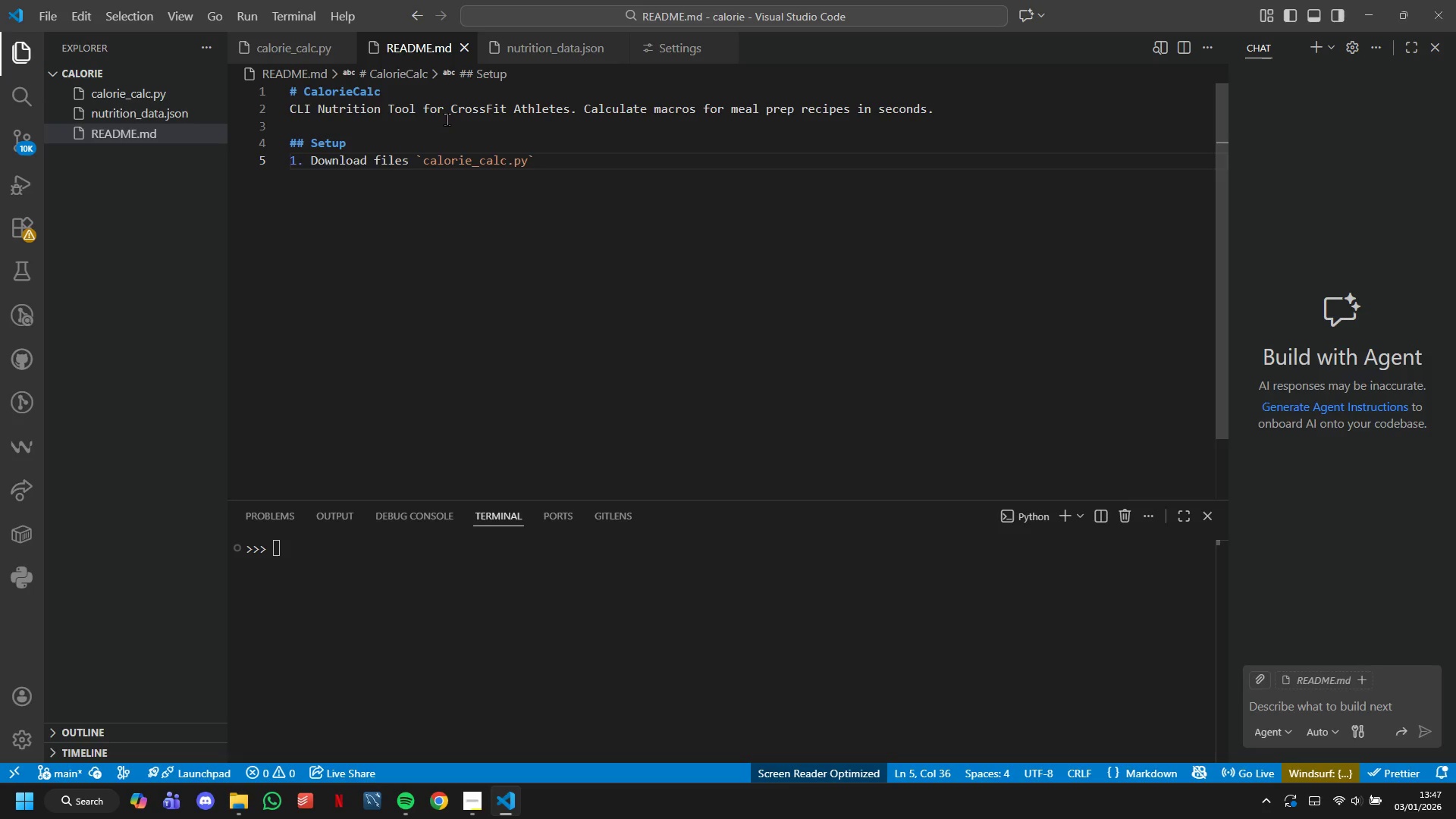 
type( and `nutrition_)
 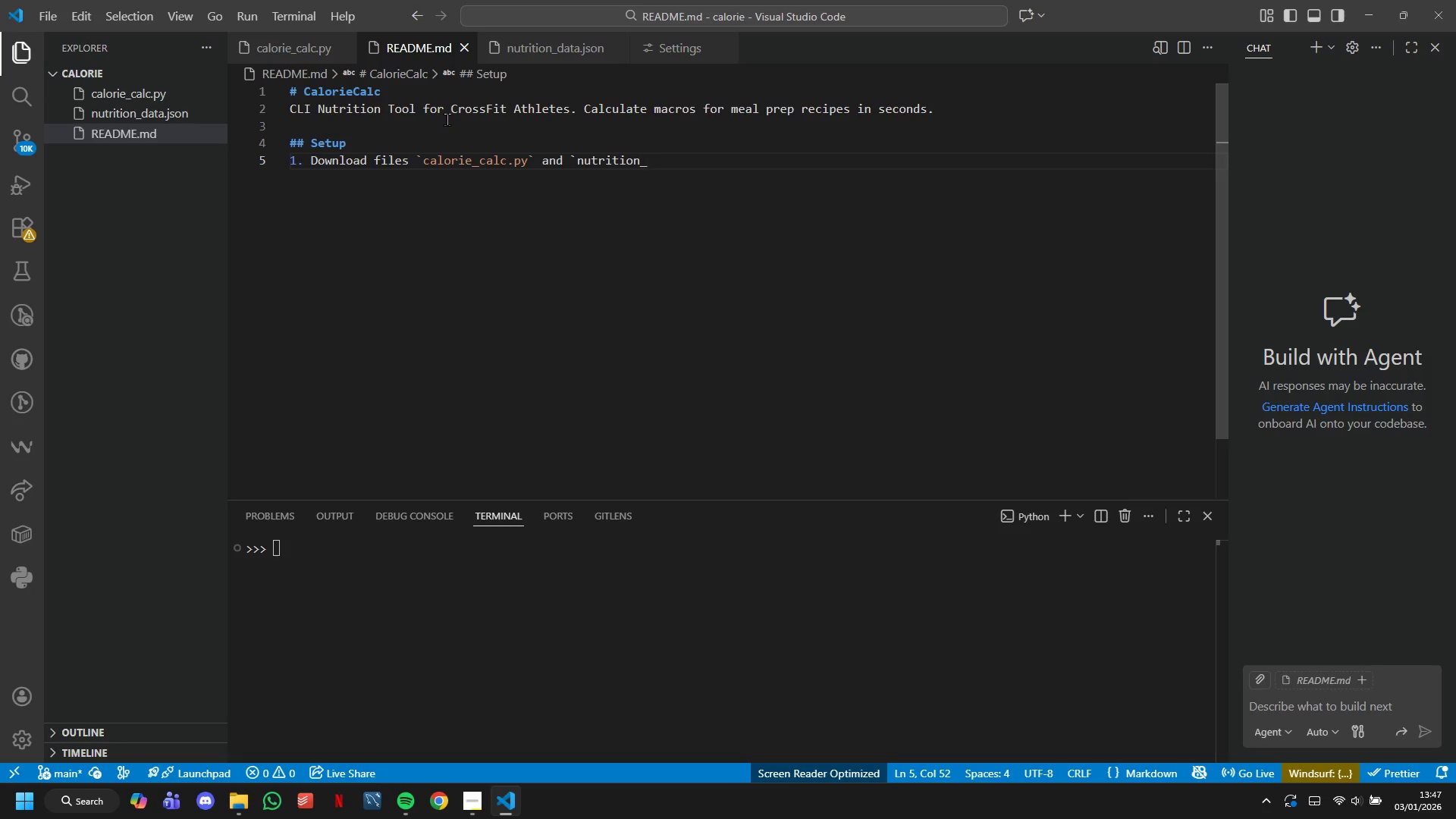 
wait(30.09)
 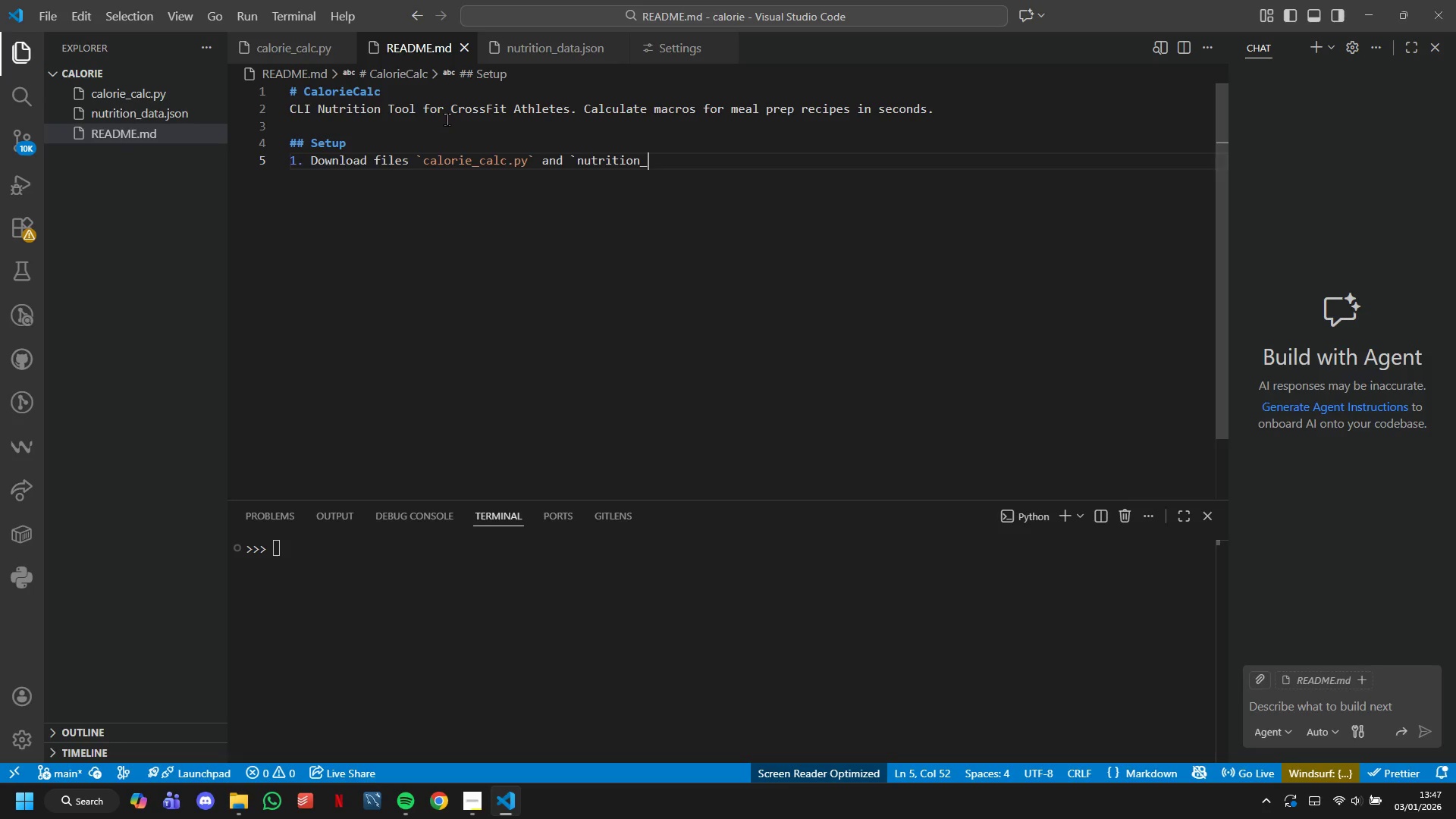 
type(Data.json')
key(Backspace)
type(` )
 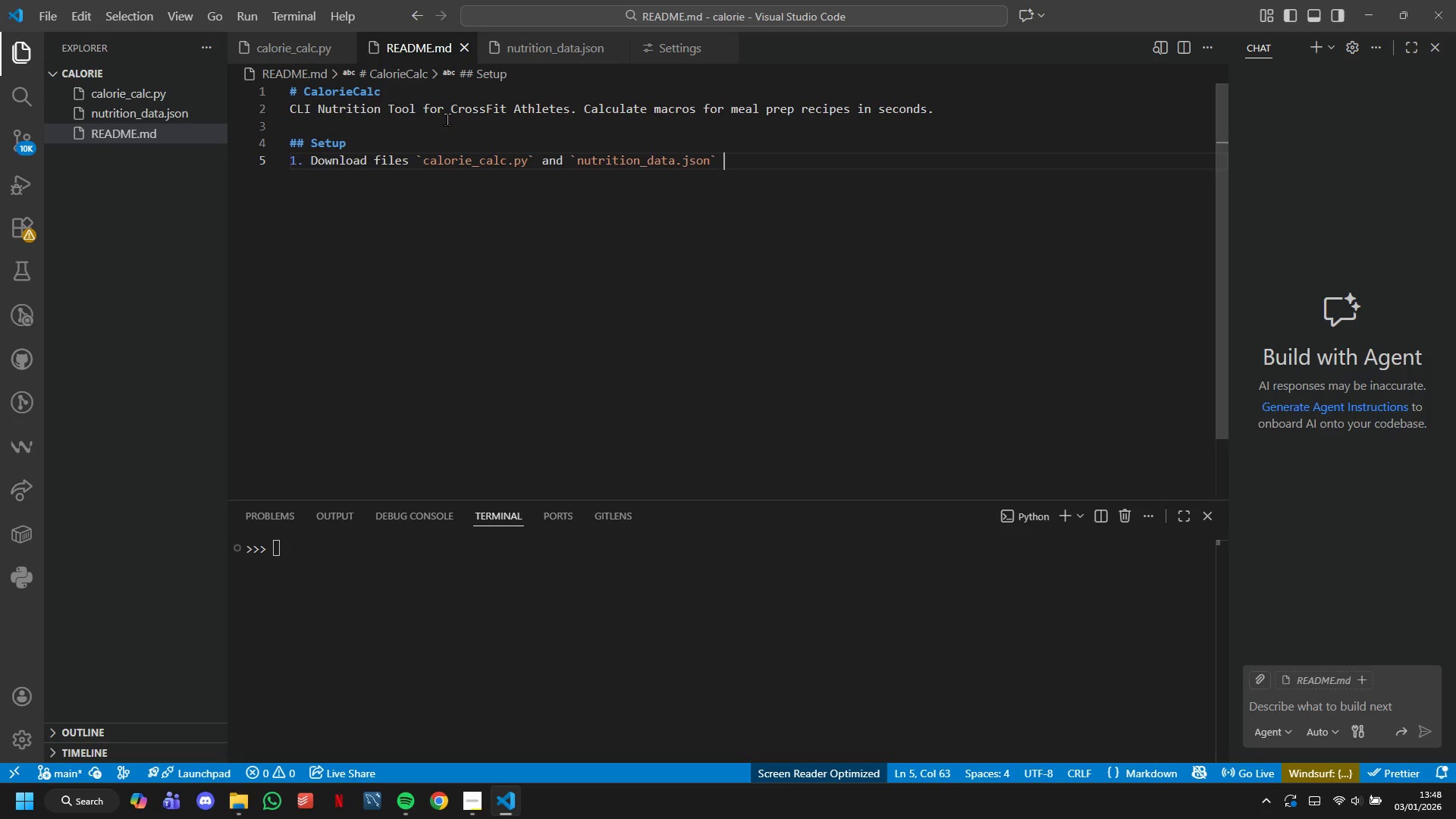 
key(Enter)
 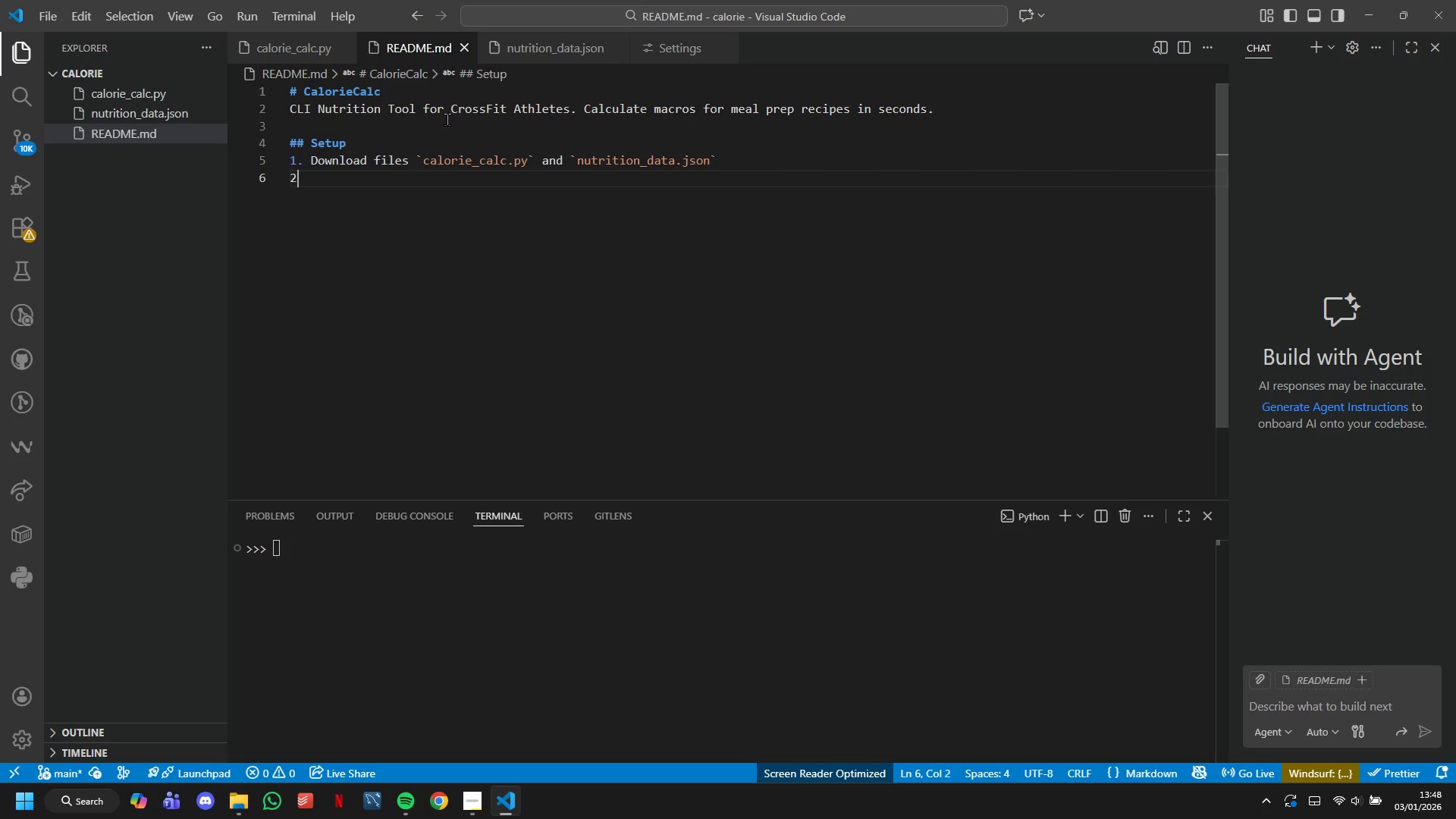 
type(2. Run: ``)
 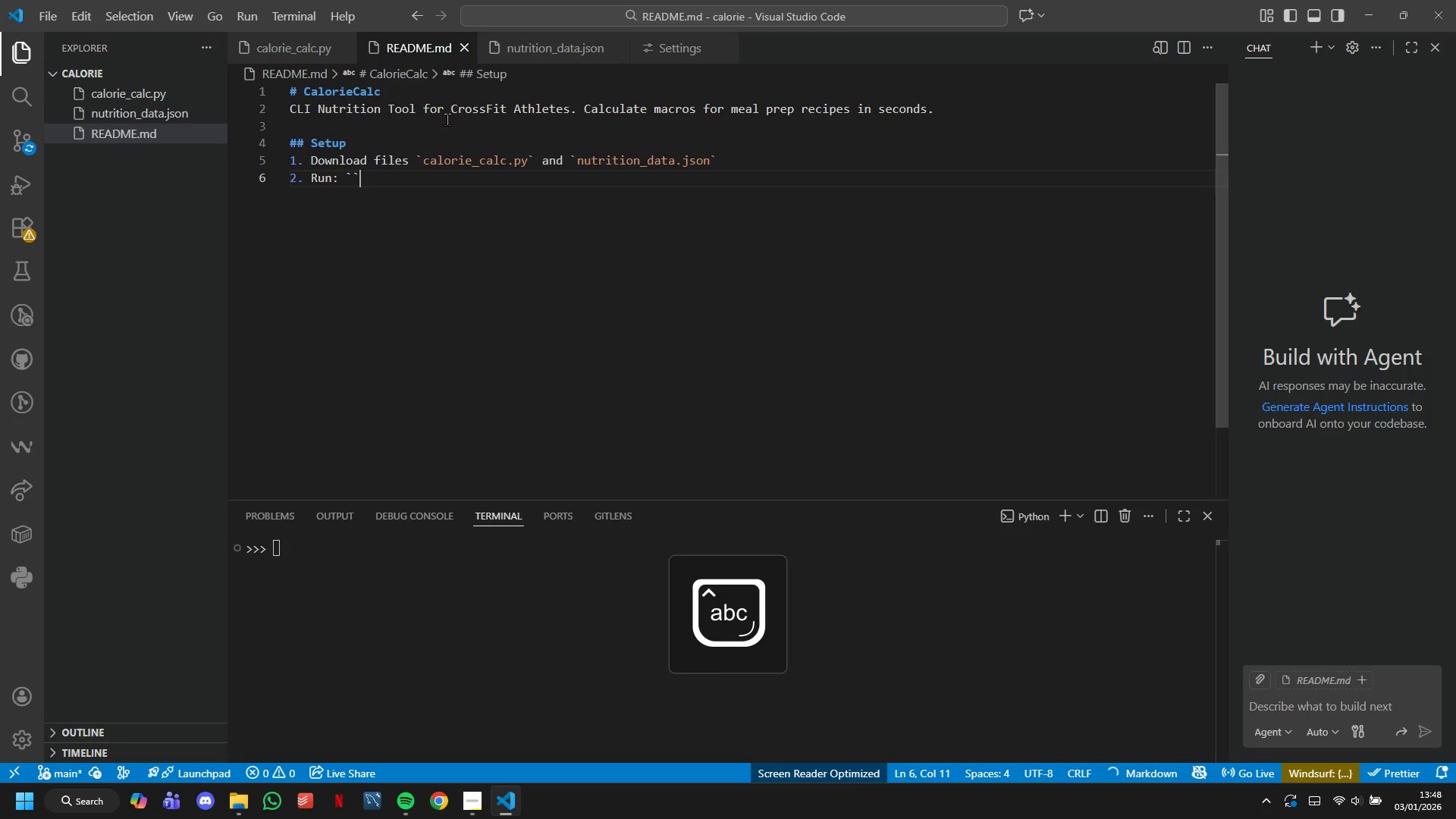 
 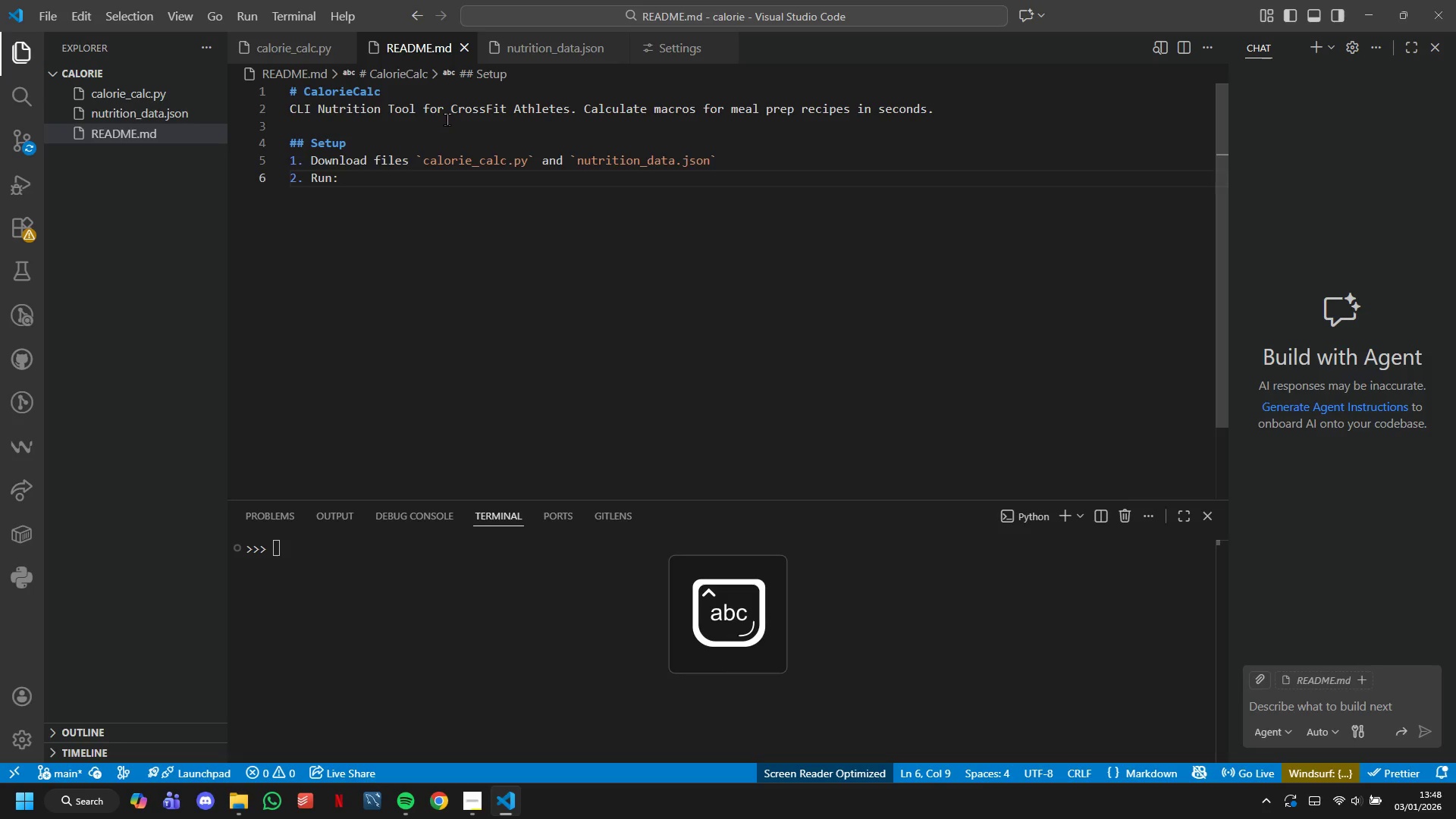 
key(ArrowLeft)
 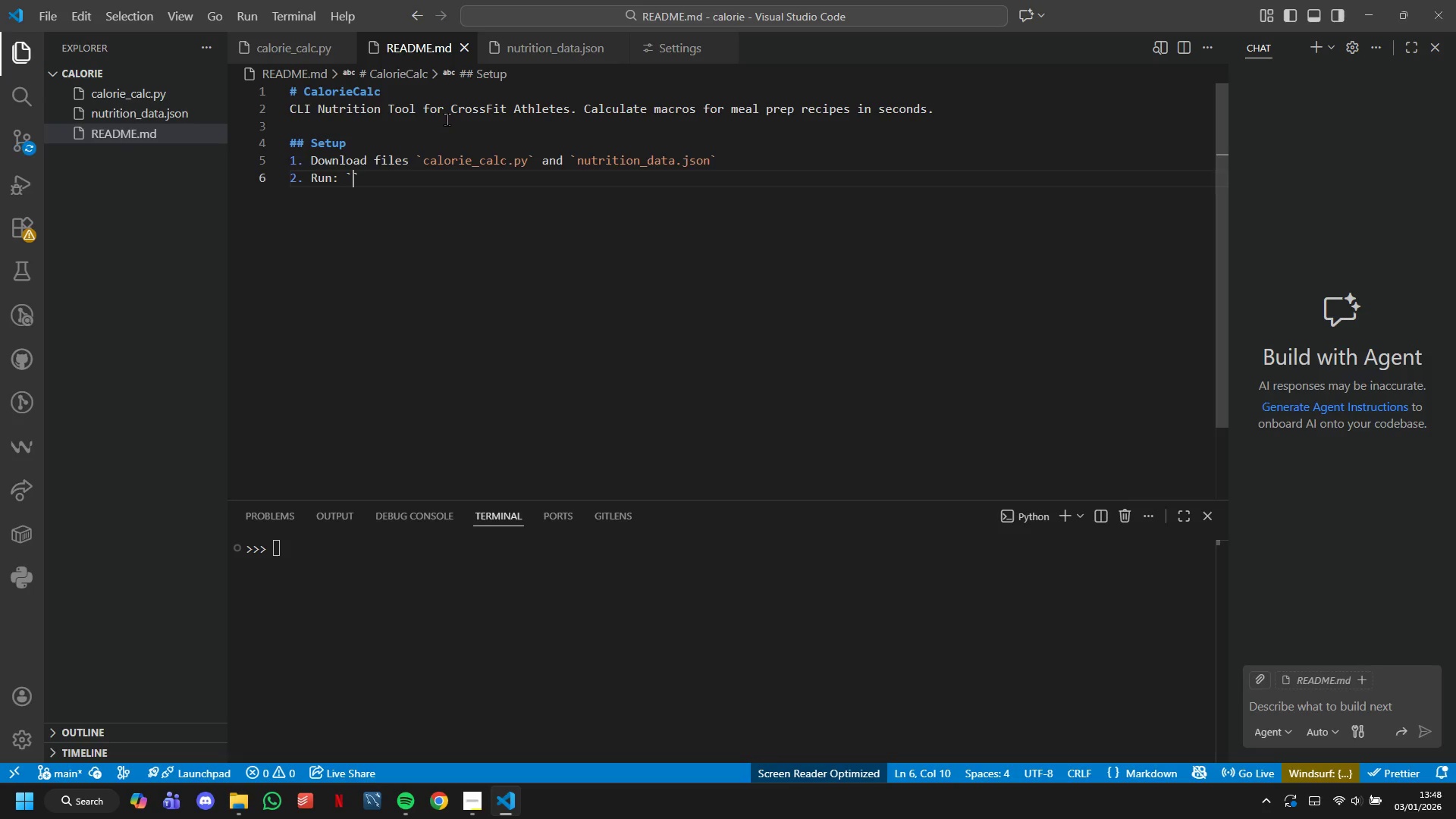 
type(pu)
key(Backspace)
type(ython calorie_calc.py)
 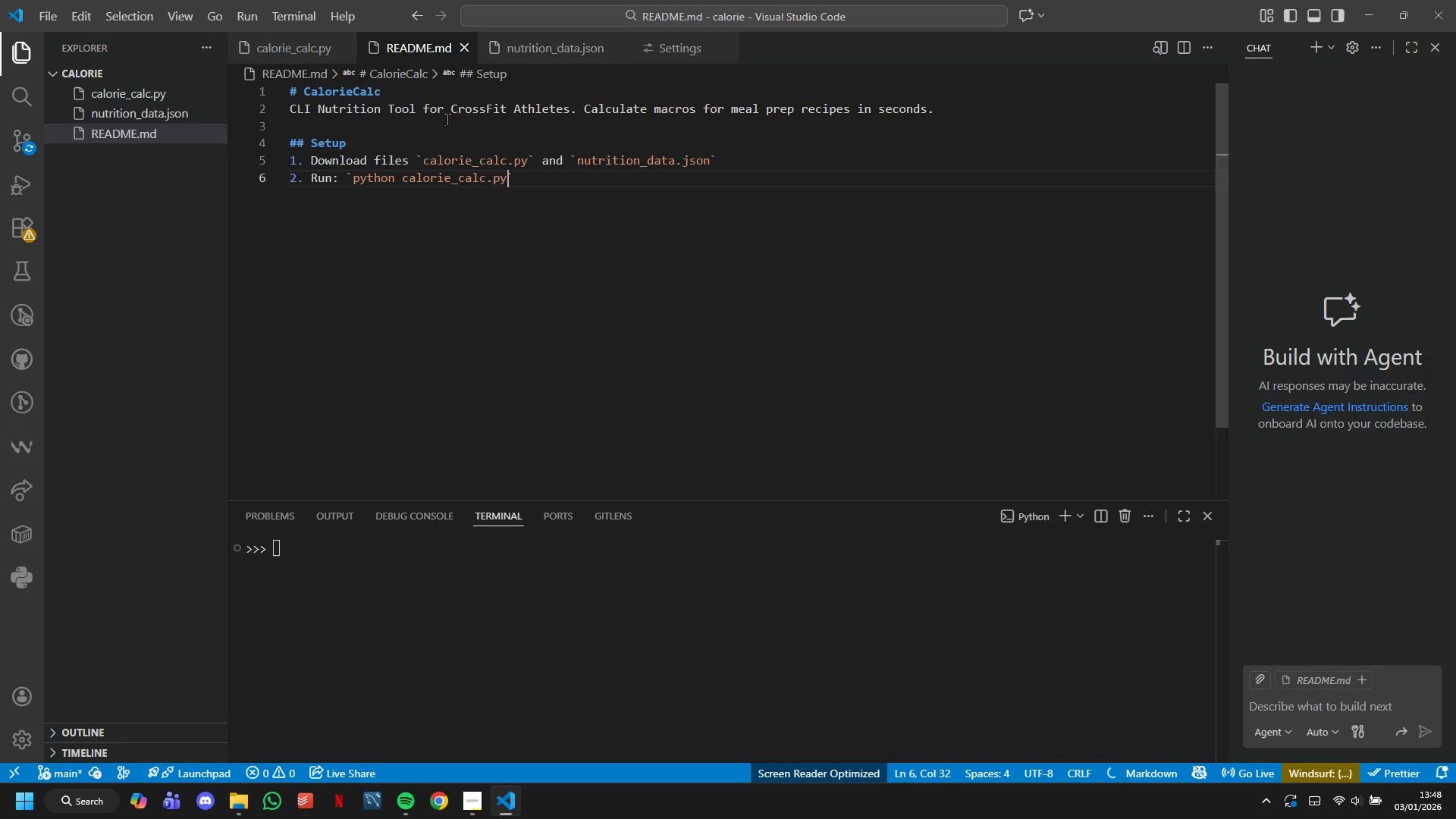 
left_click([450, 733])